 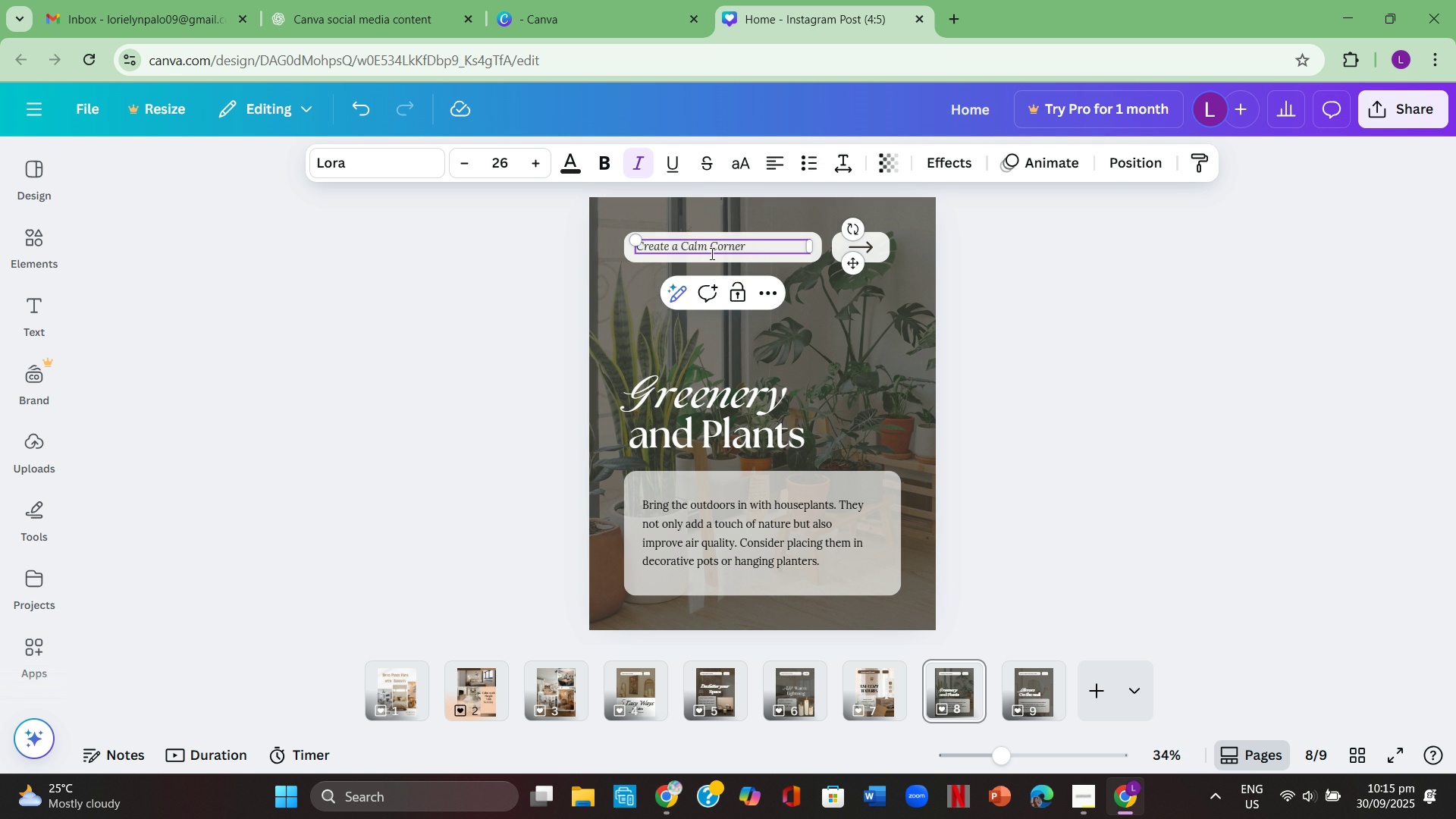 
key(Control+ControlLeft)
 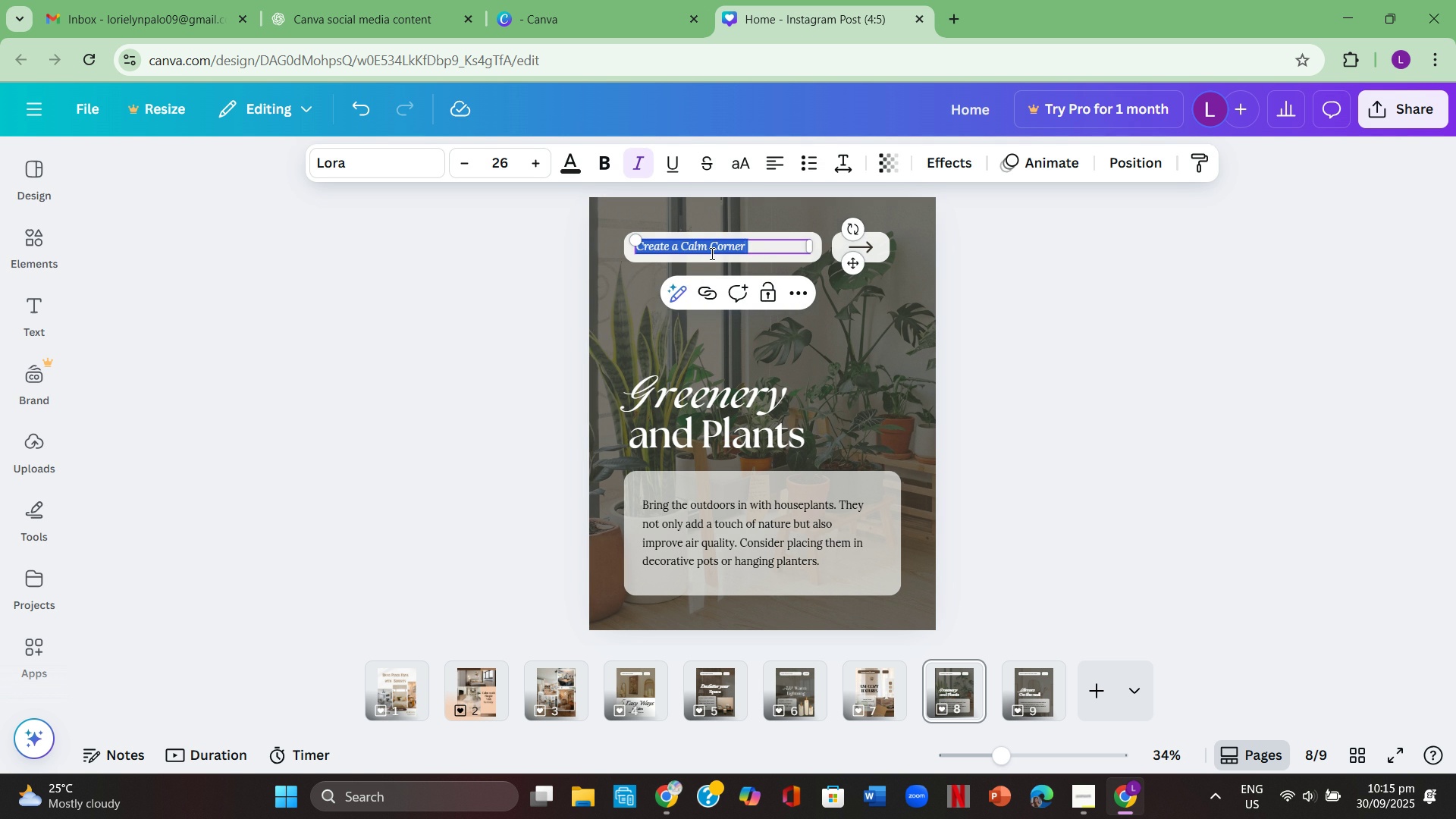 
key(Control+A)
 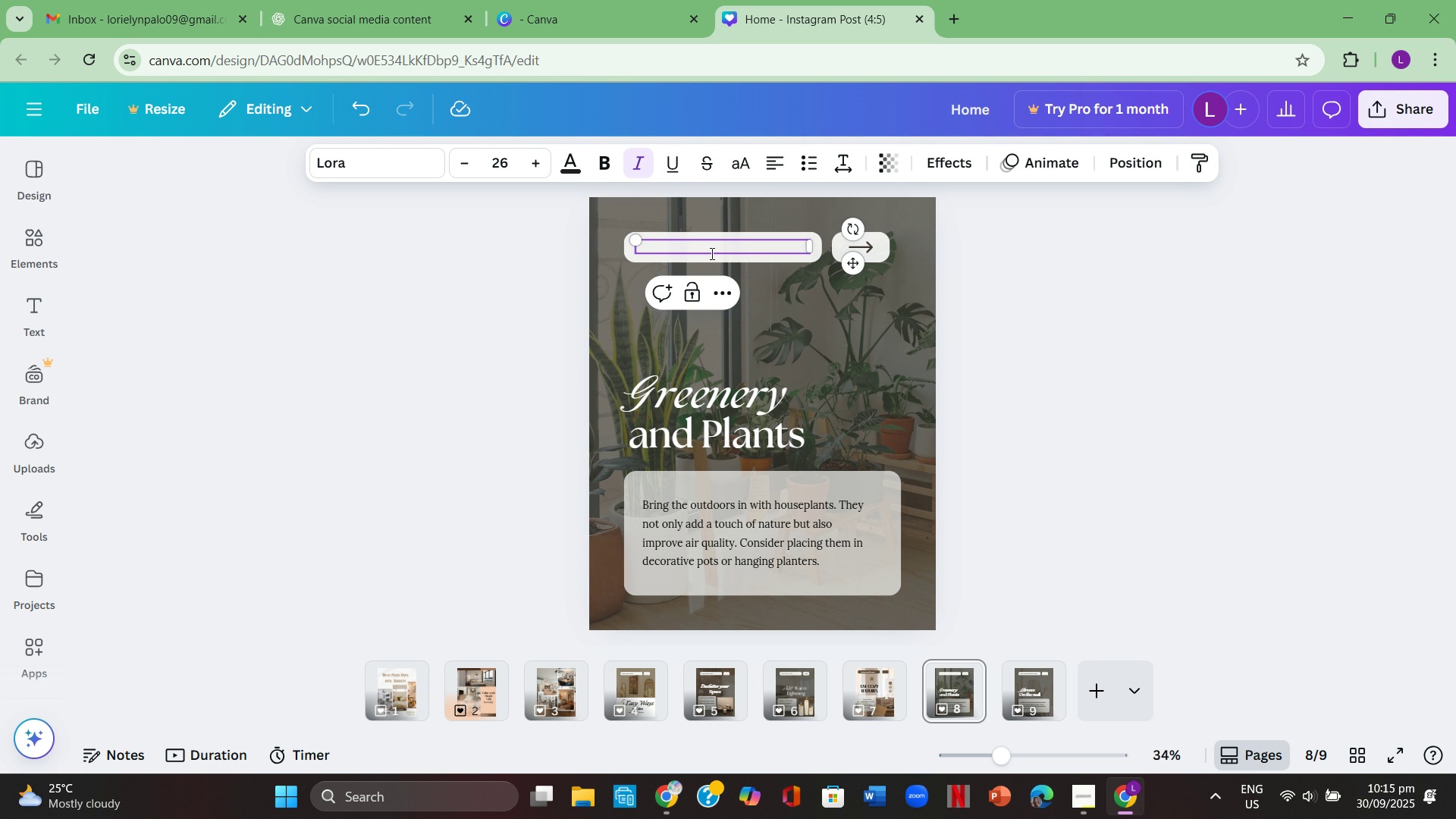 
key(Backspace)
type(5 Easy Ways to Calm)
 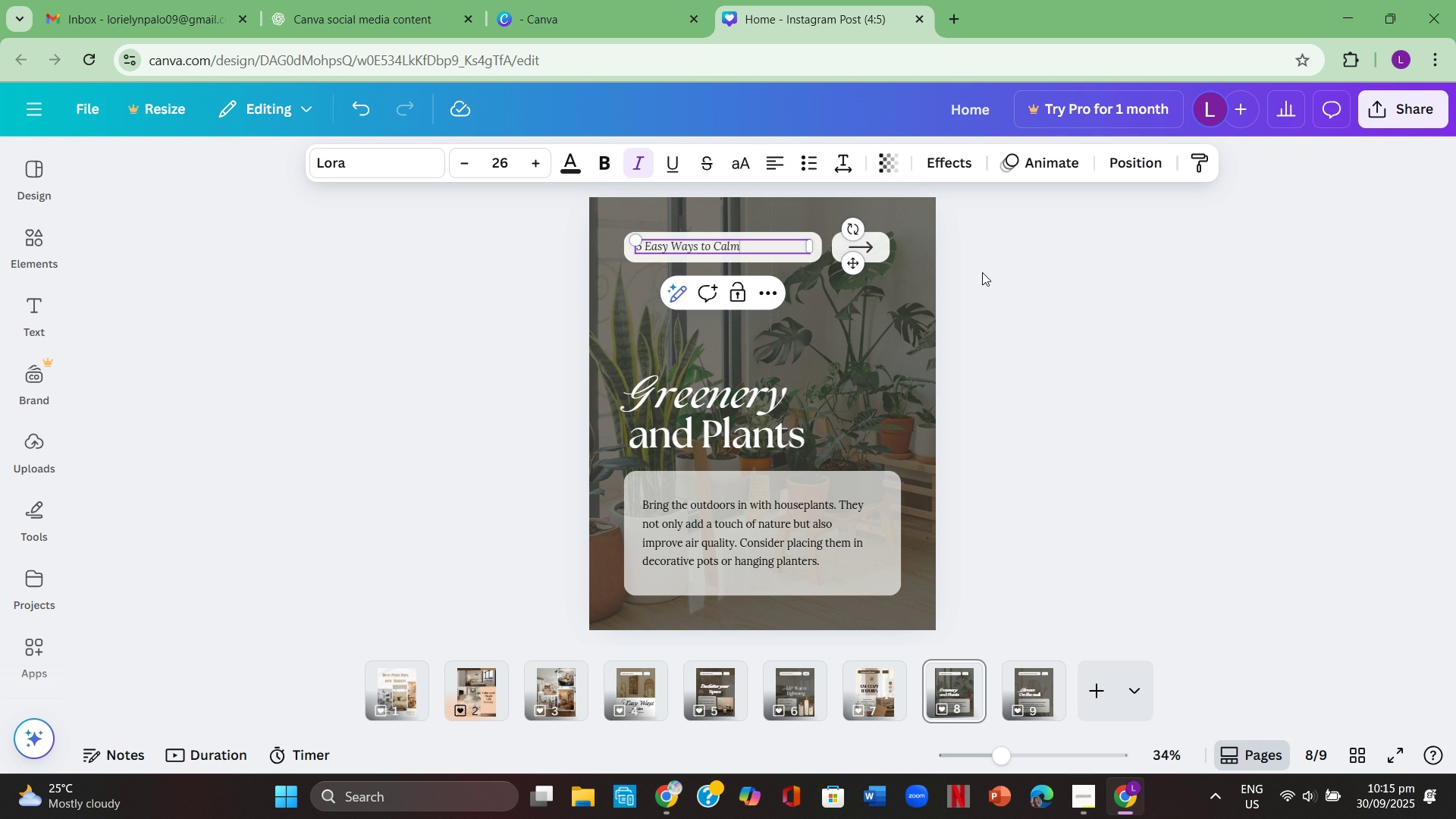 
left_click([1032, 256])
 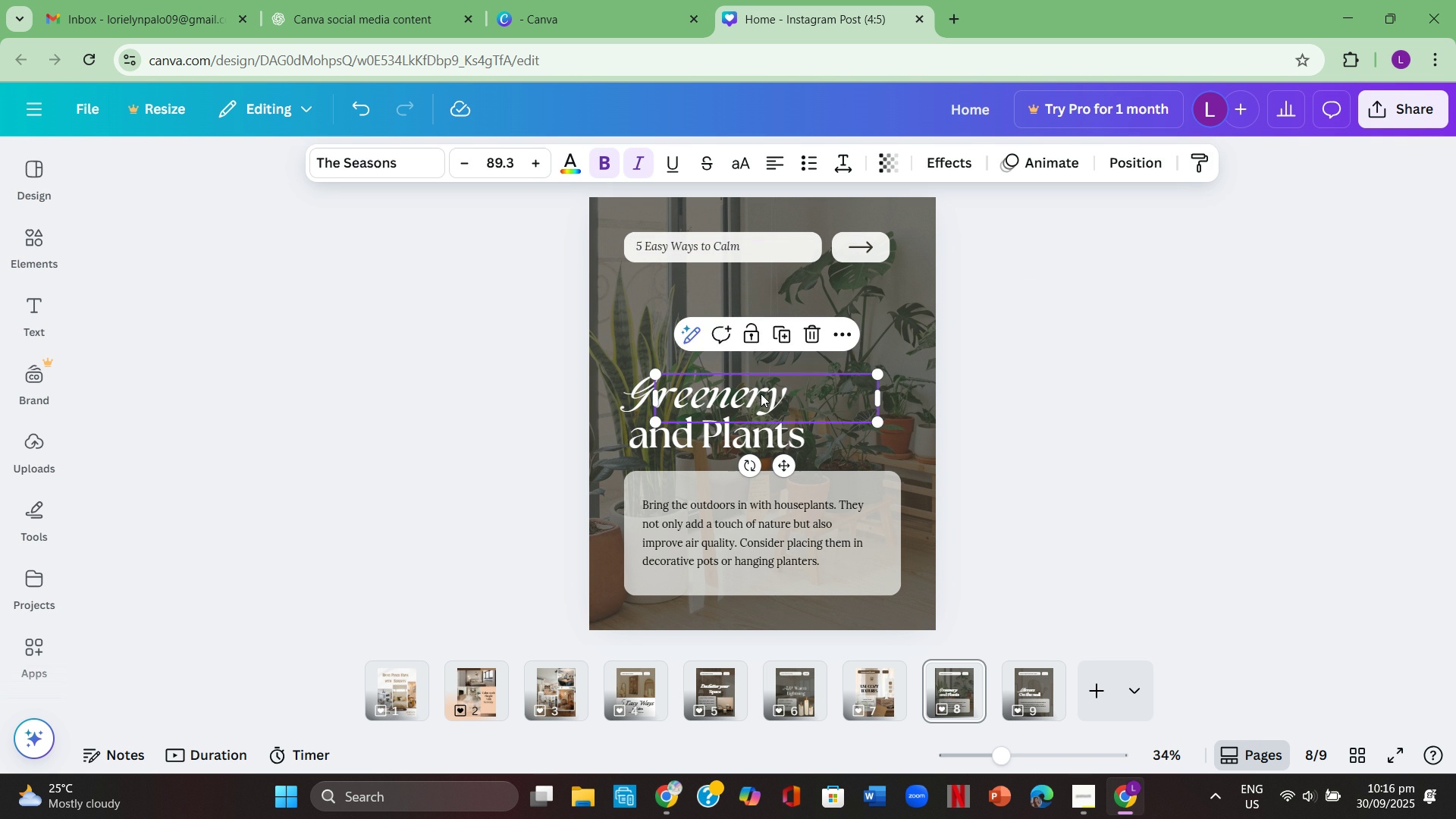 
double_click([761, 394])
 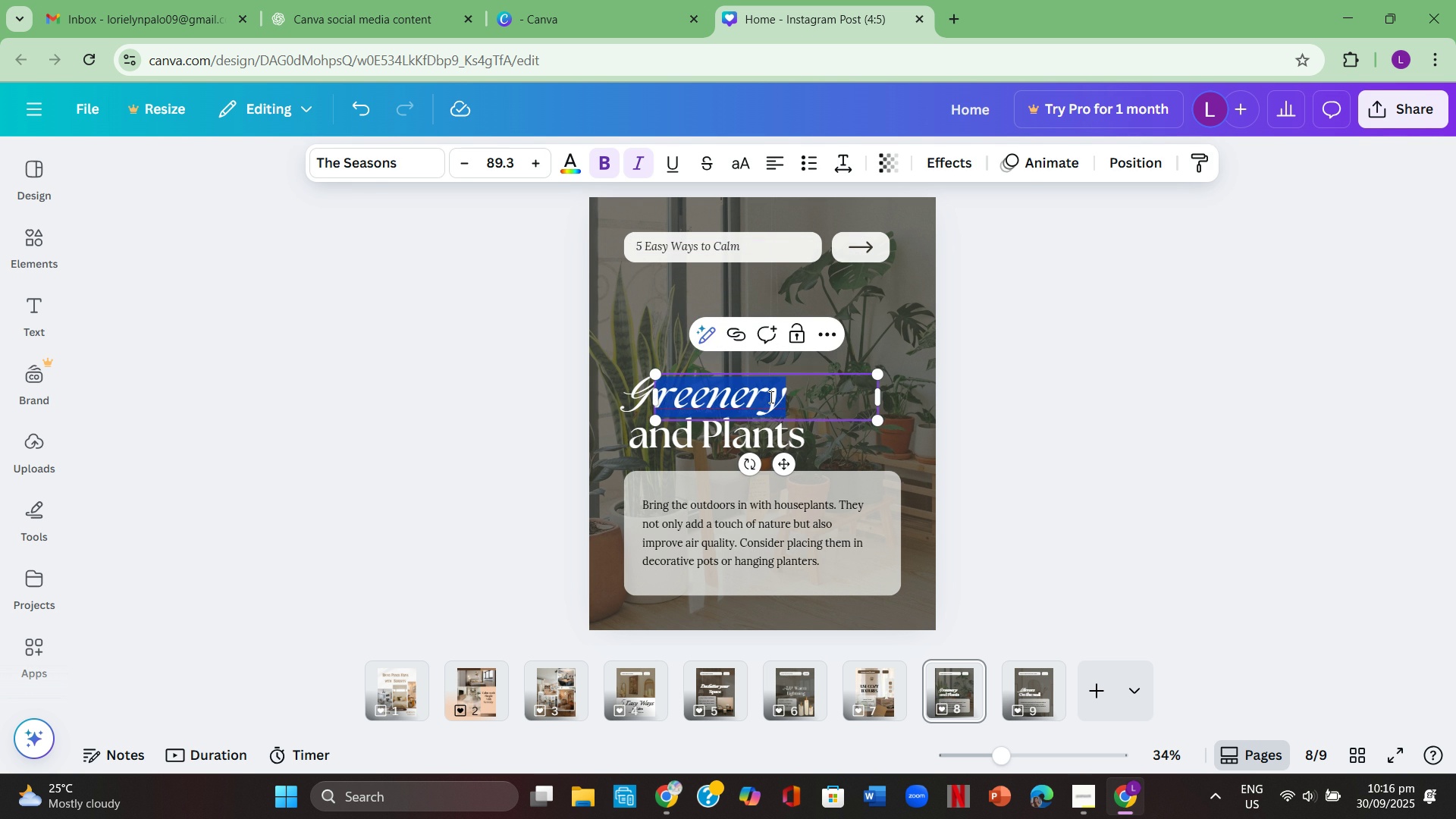 
key(Backspace)
type(Create)
 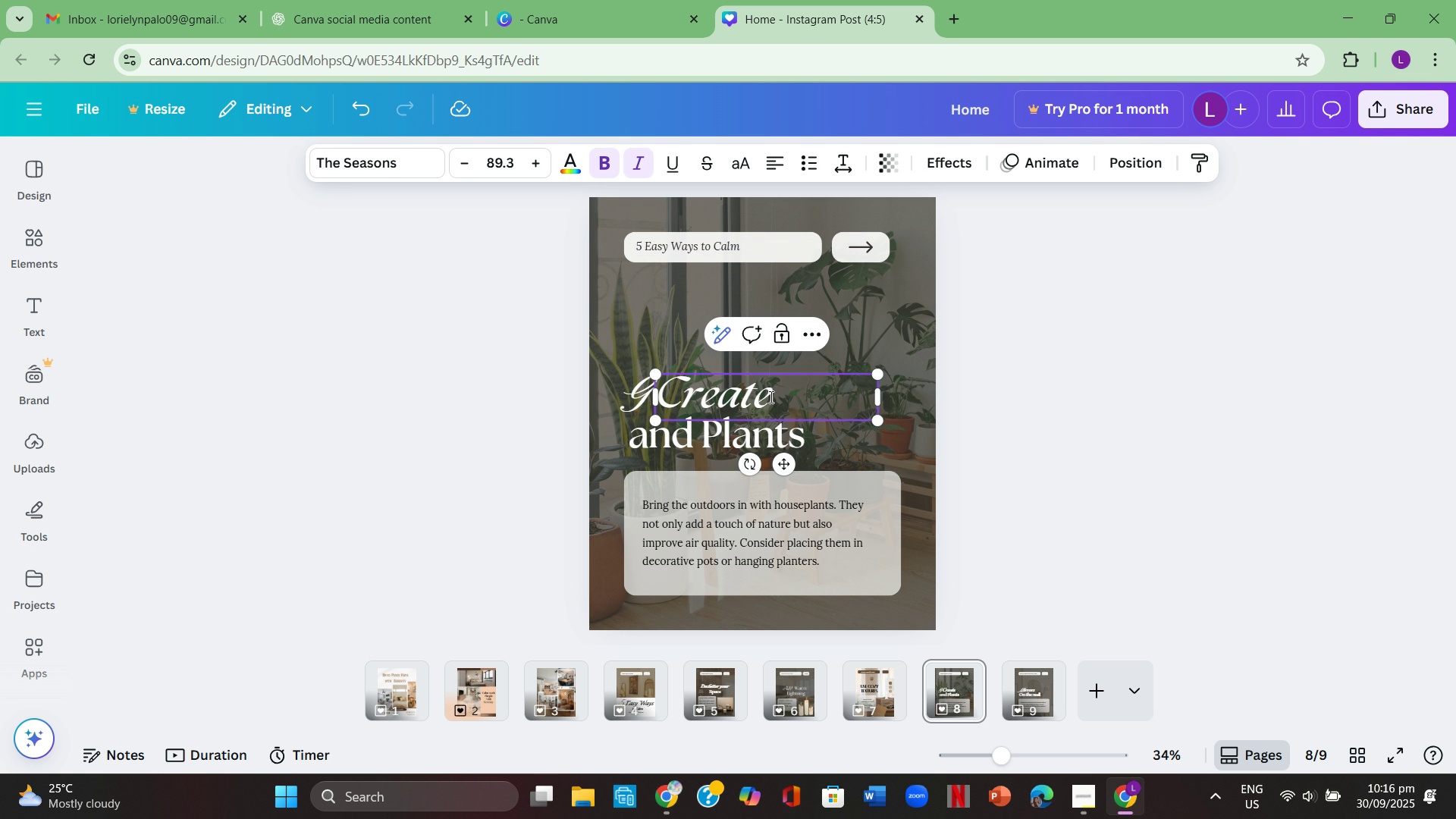 
wait(10.75)
 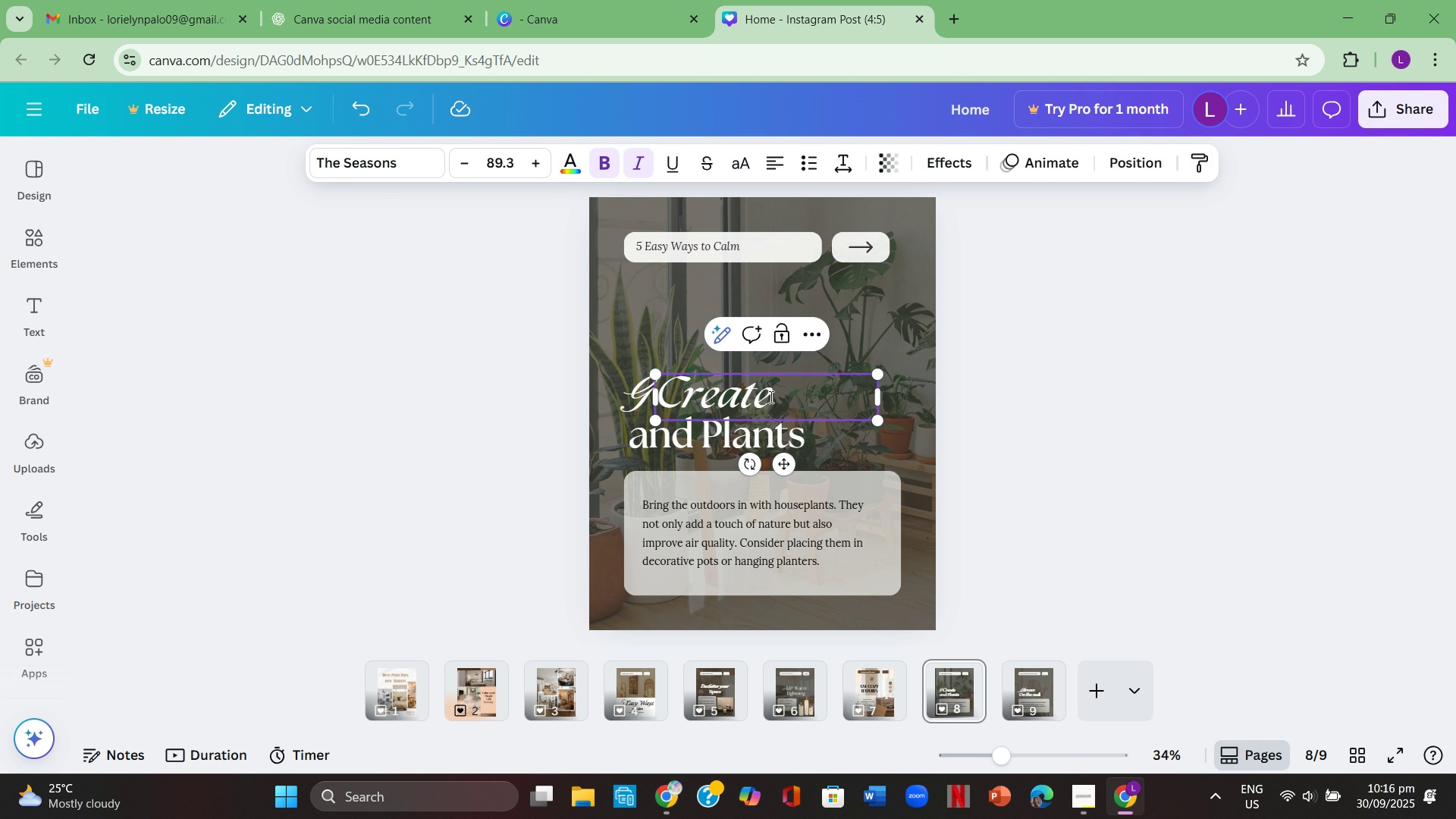 
type( a Calm )